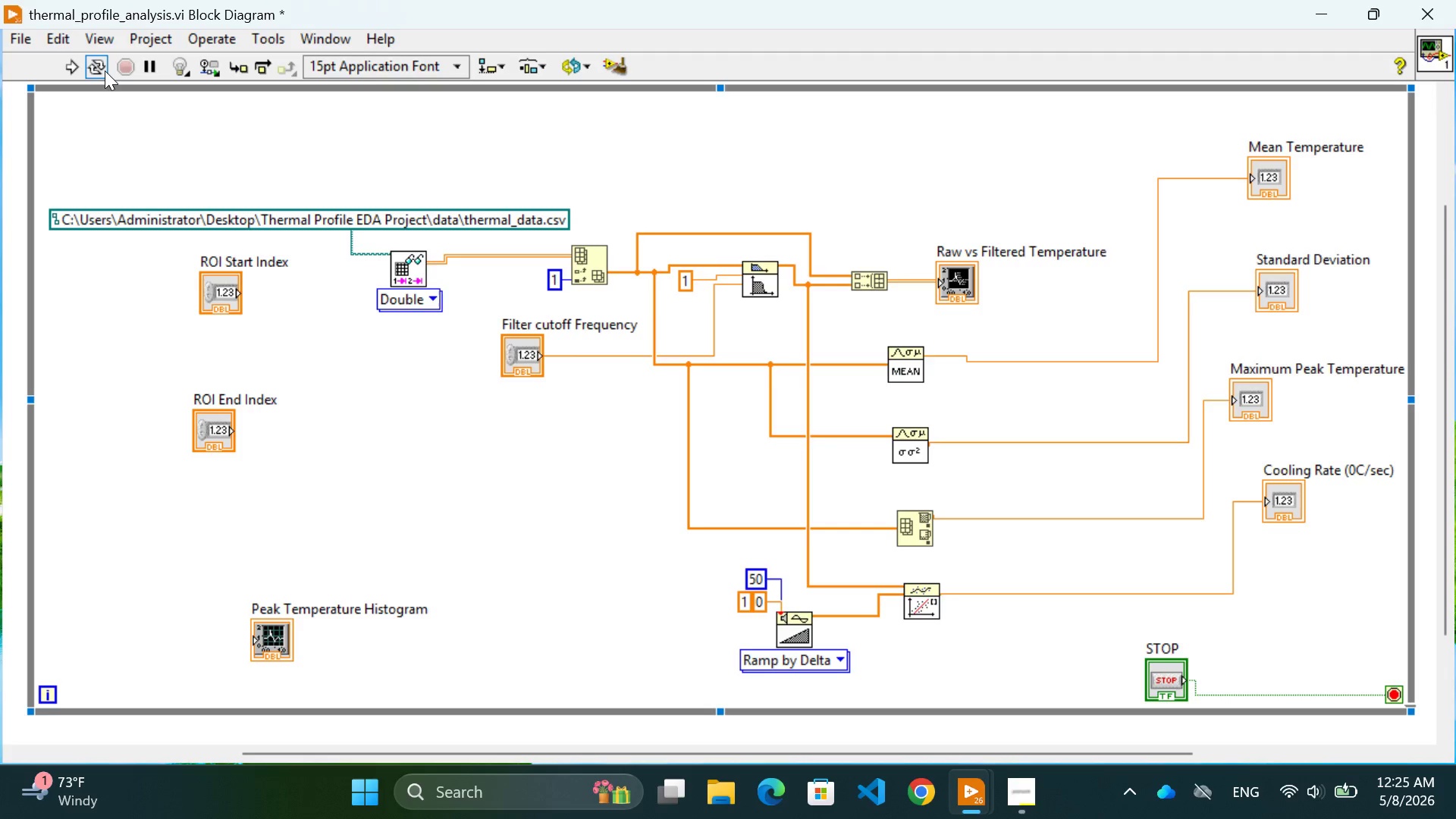 
left_click([74, 60])
 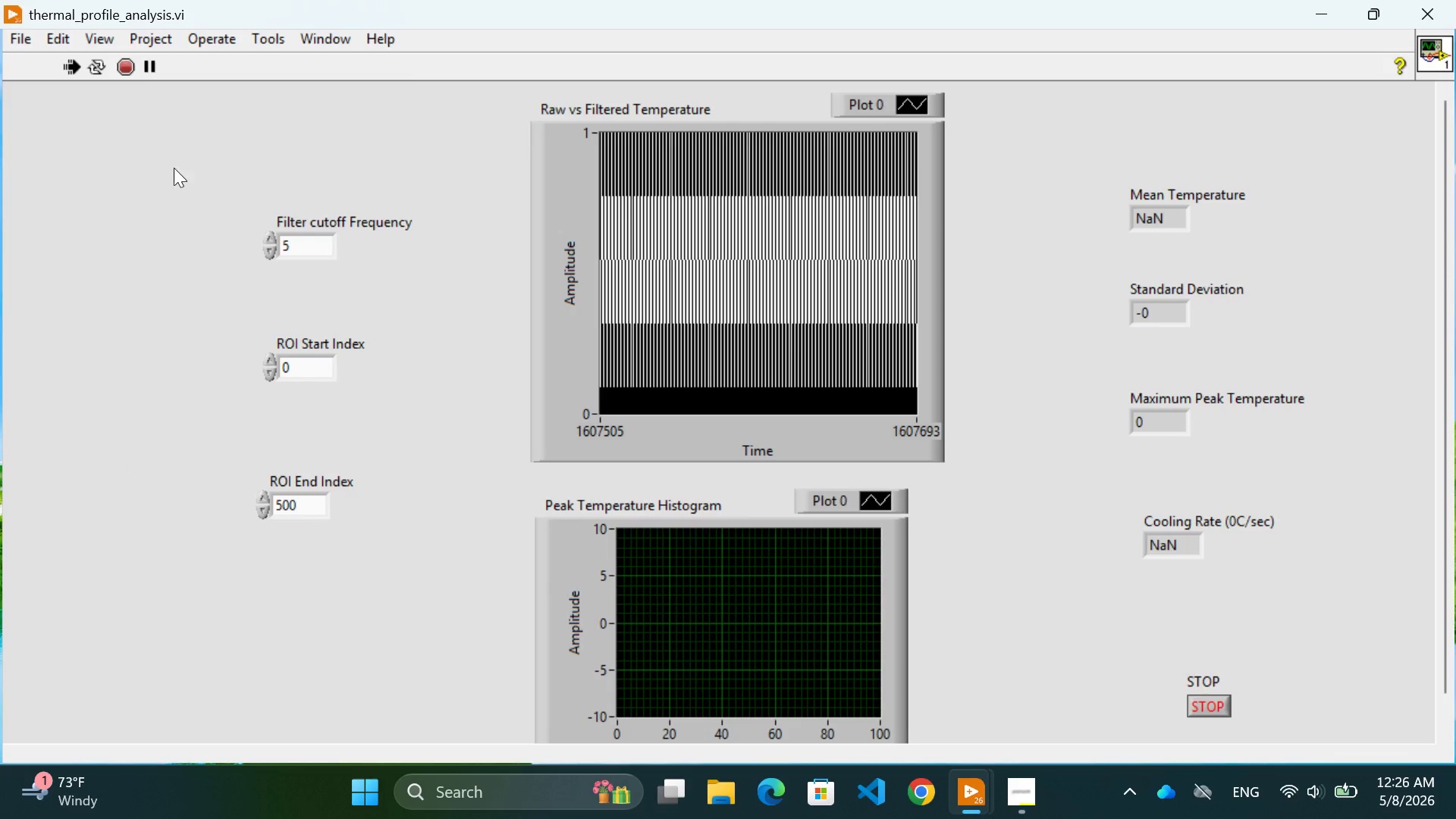 
wait(18.33)
 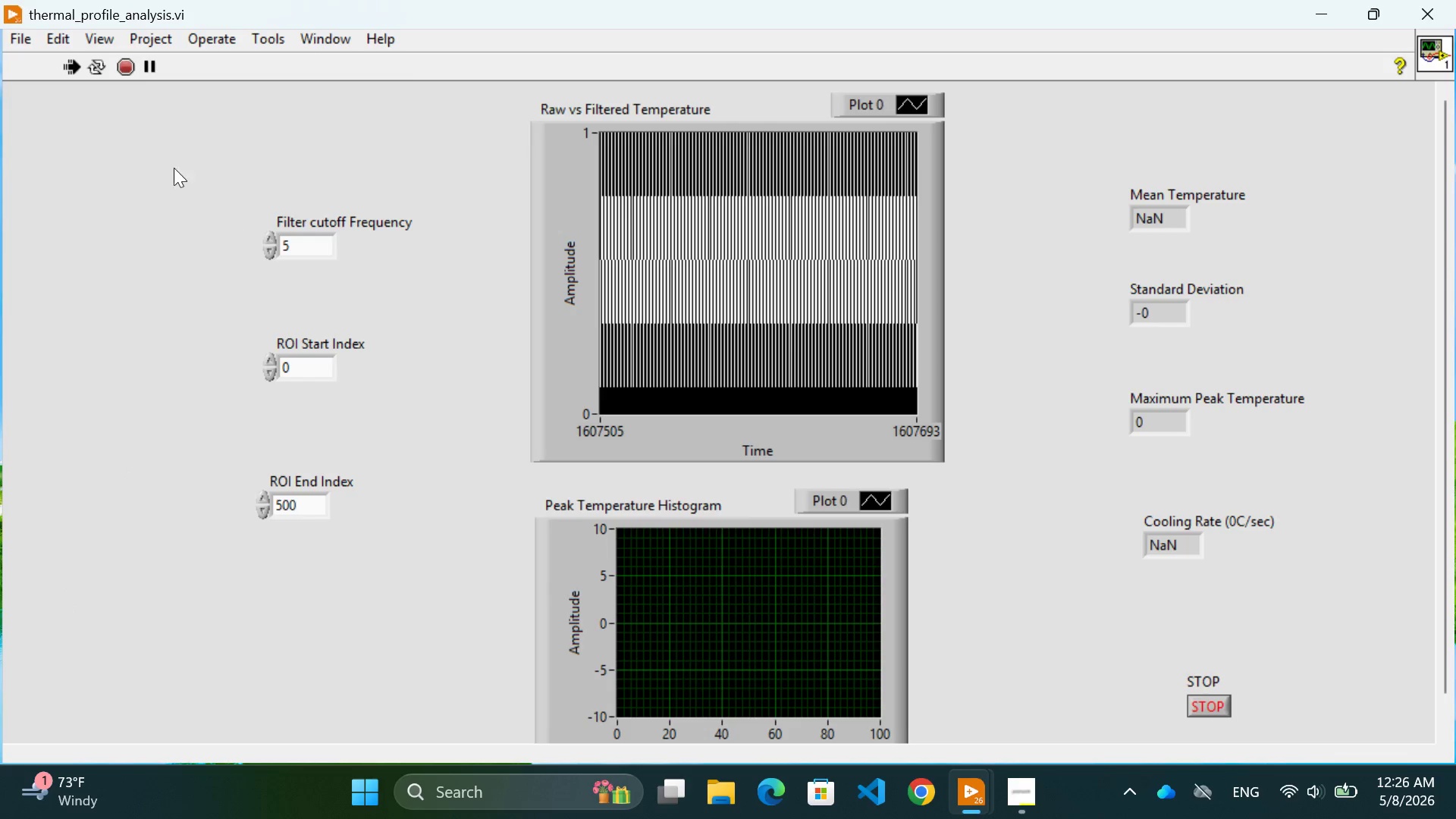 
left_click([127, 61])
 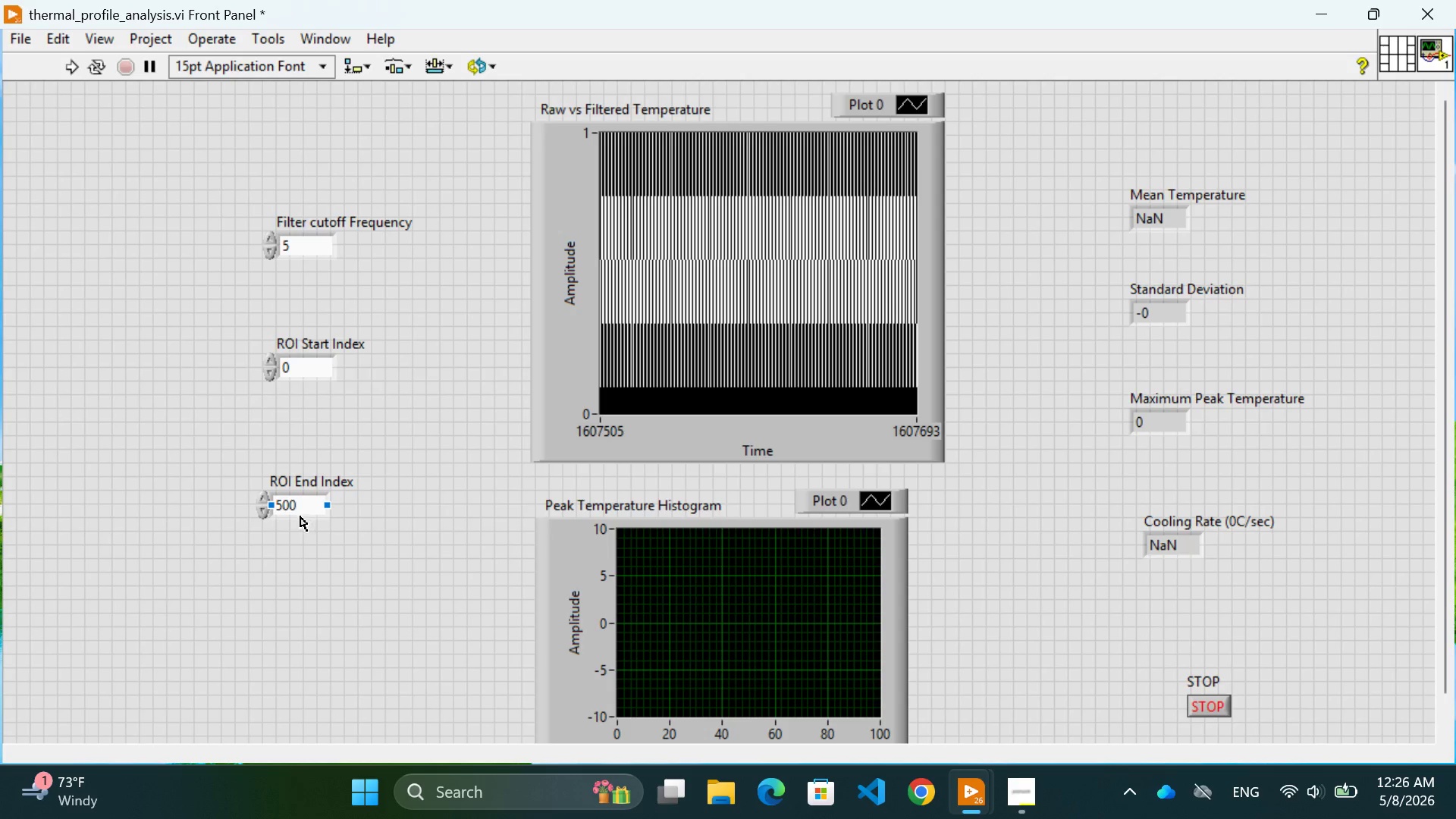 
left_click([303, 508])
 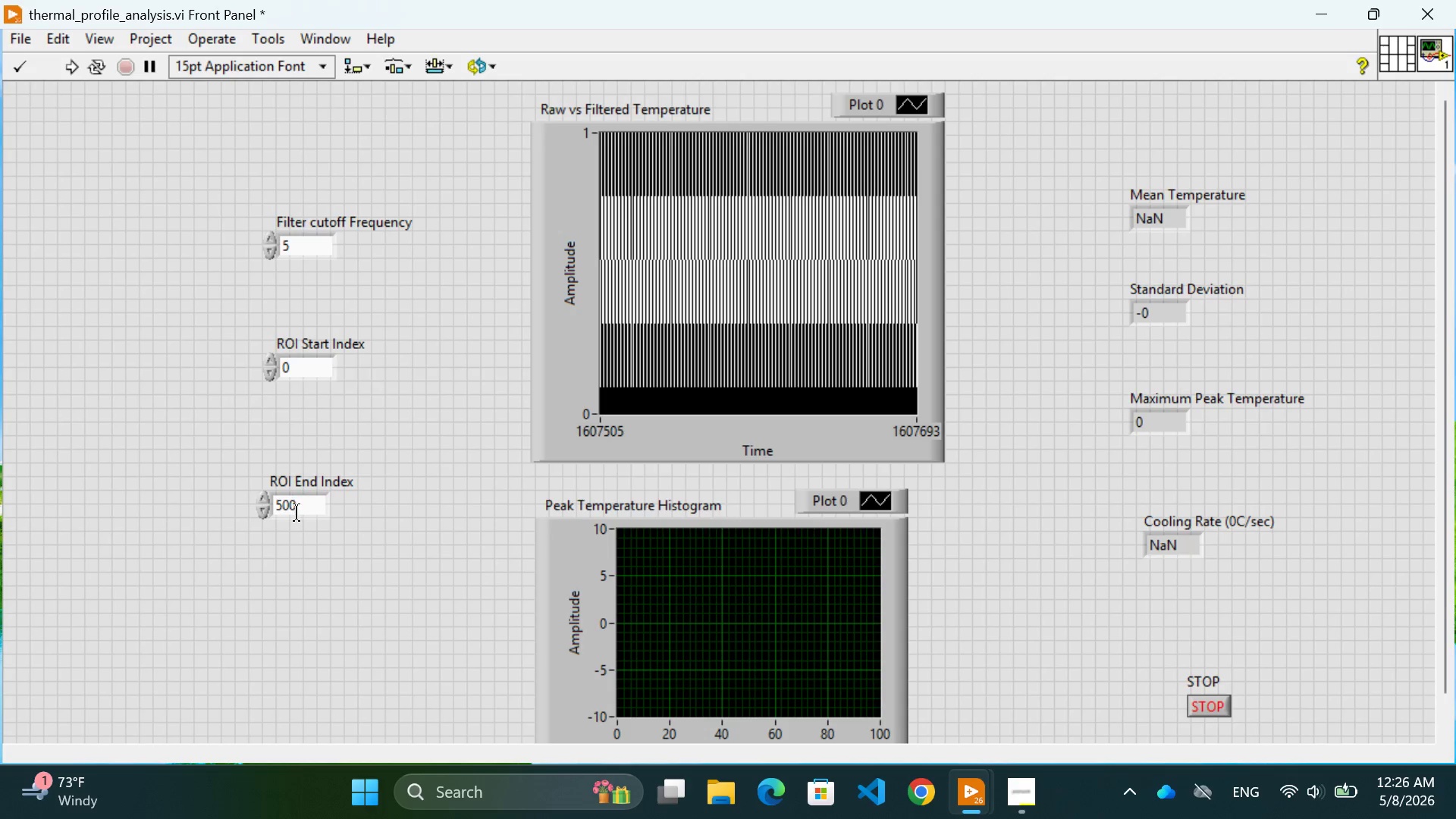 
left_click([297, 513])
 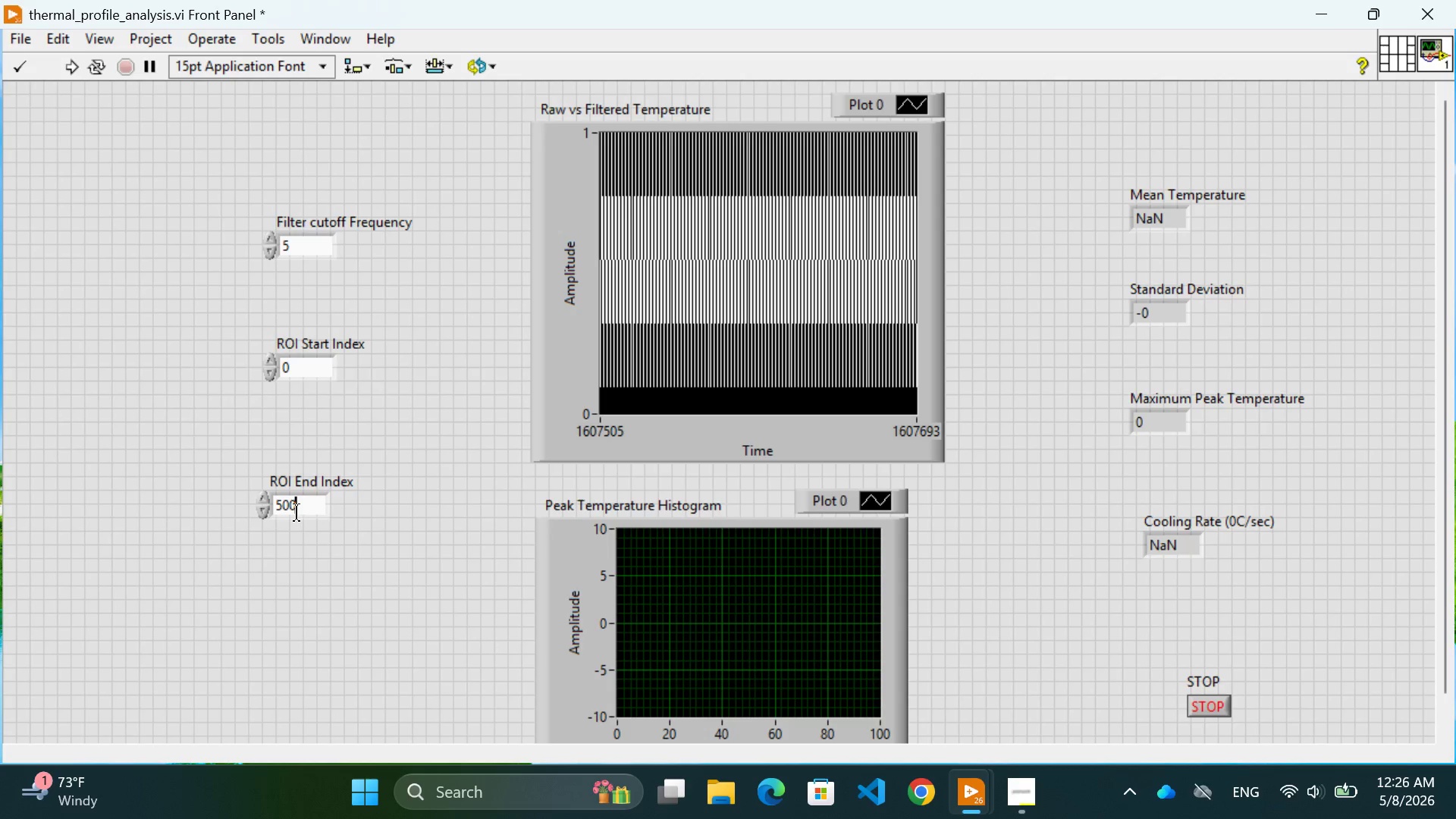 
key(Backspace)
 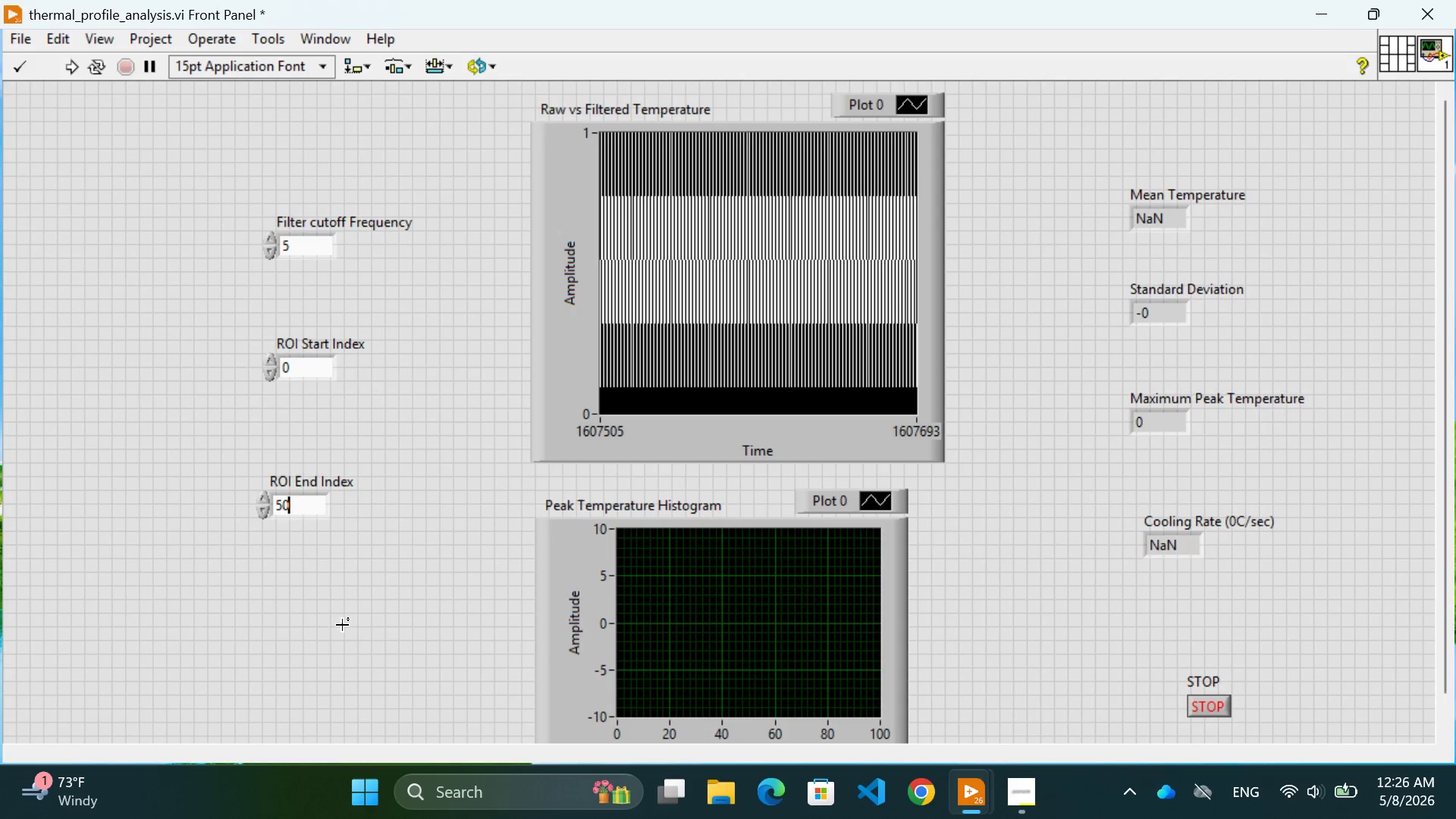 
left_click([344, 625])
 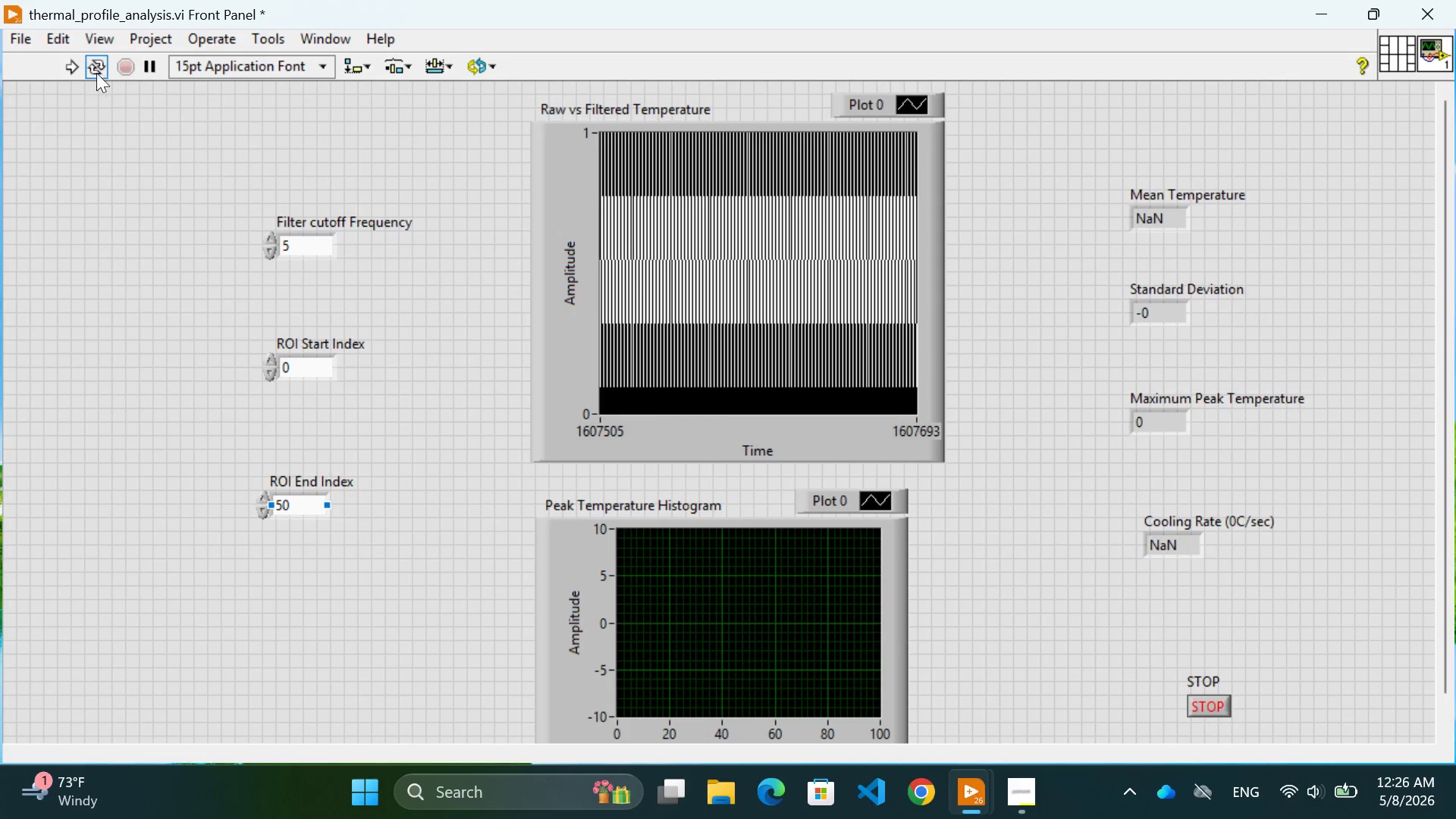 
left_click([68, 64])
 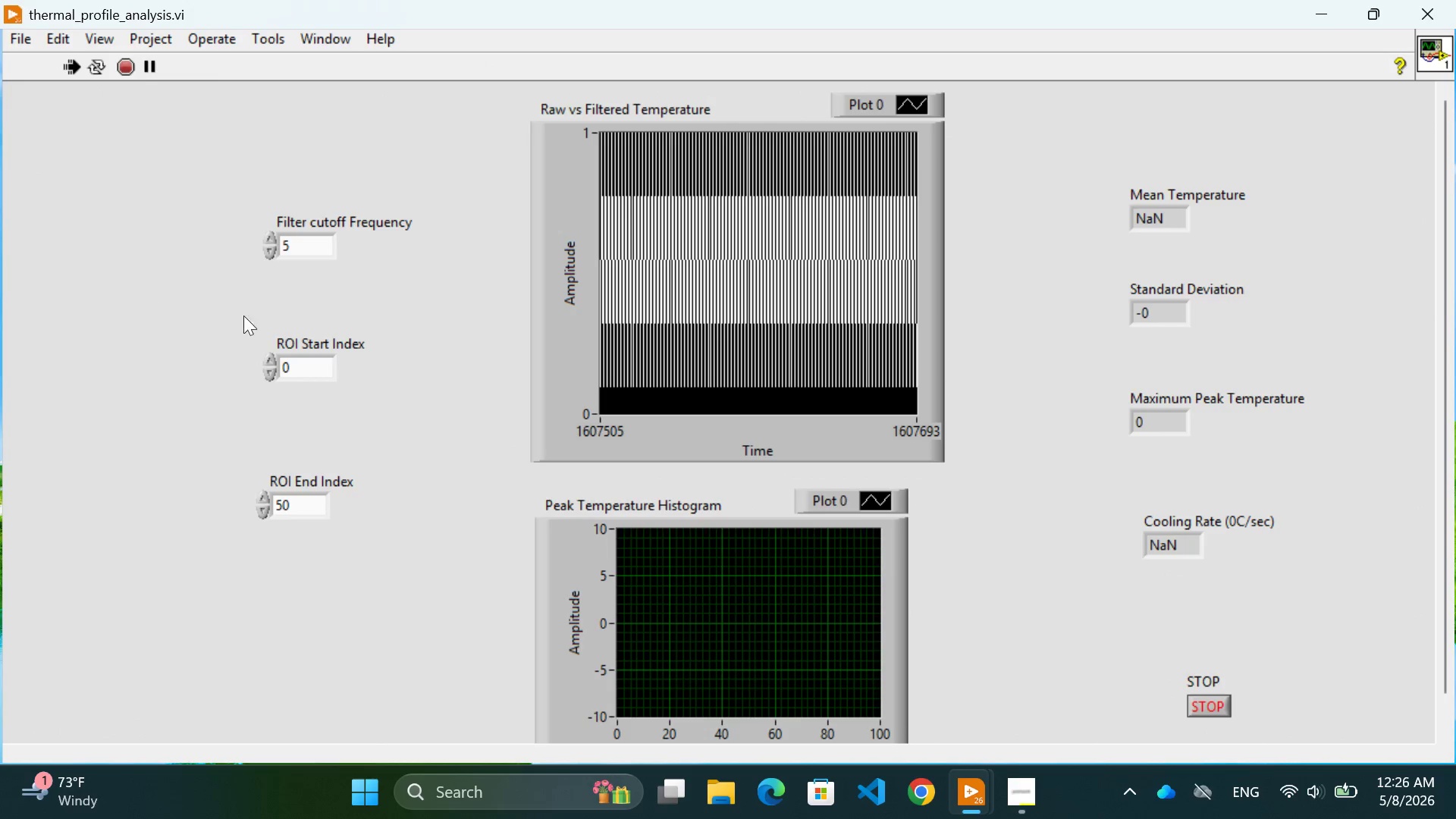 
wait(5.81)
 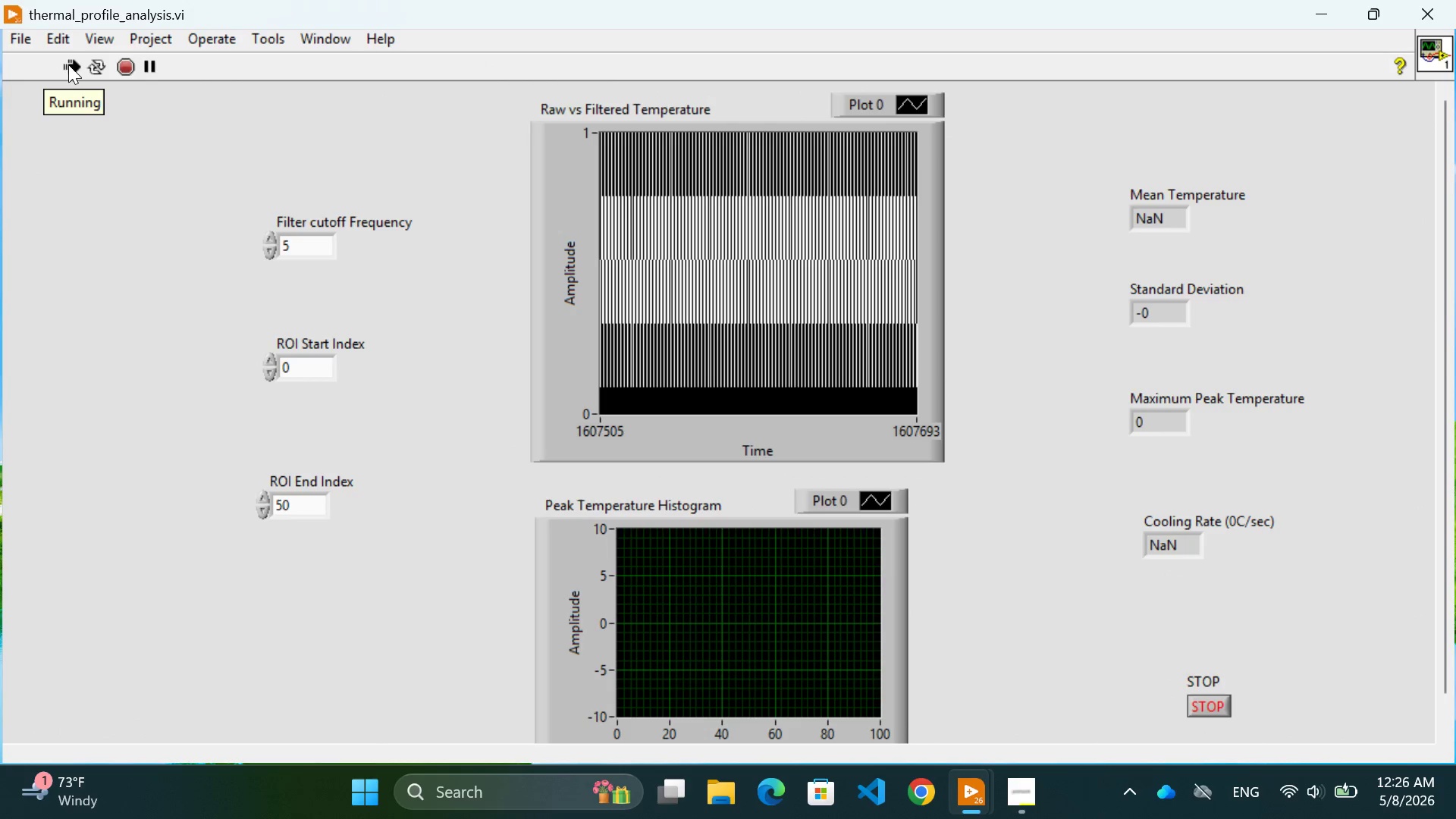 
left_click([306, 507])
 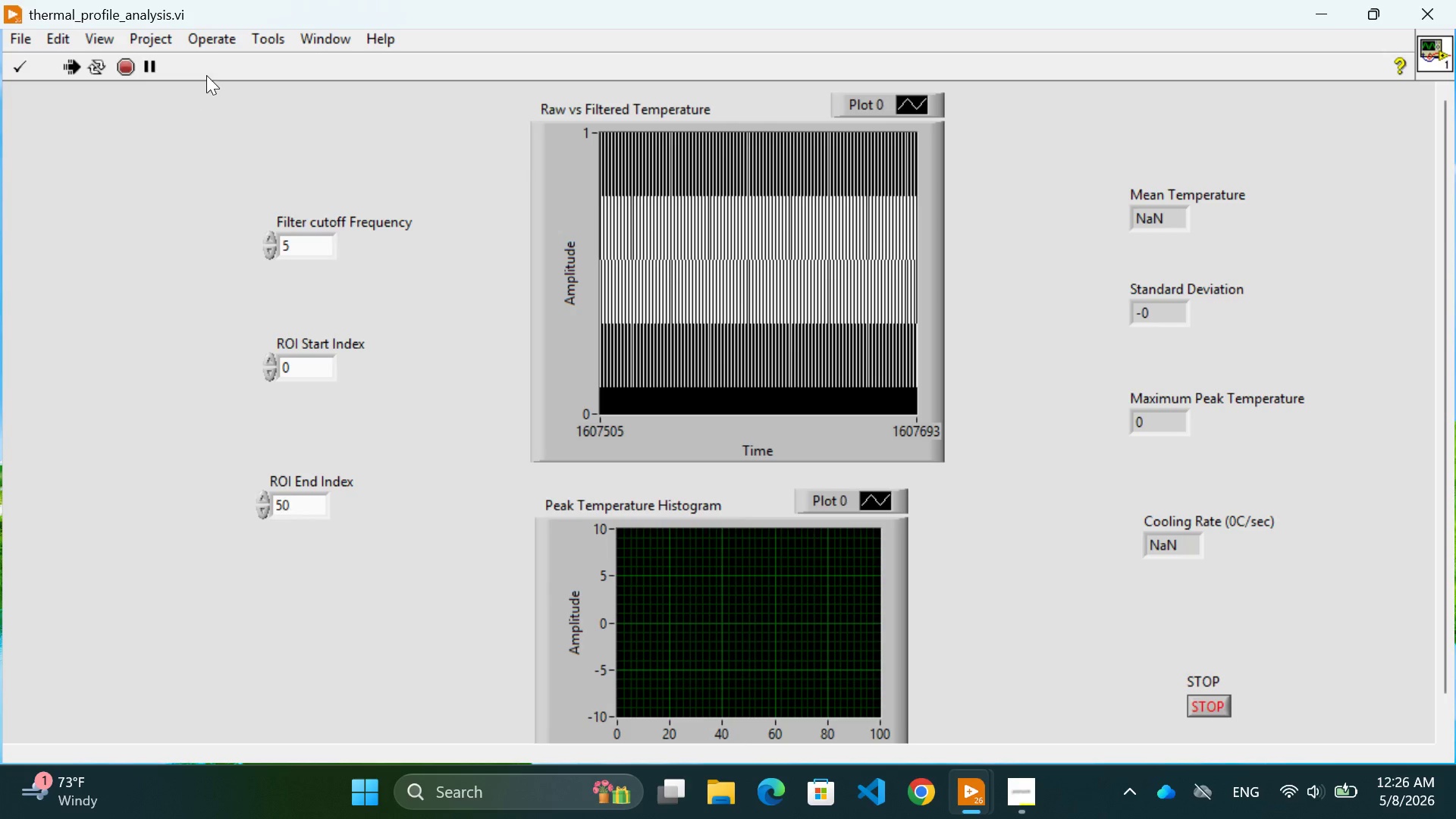 
left_click([126, 60])
 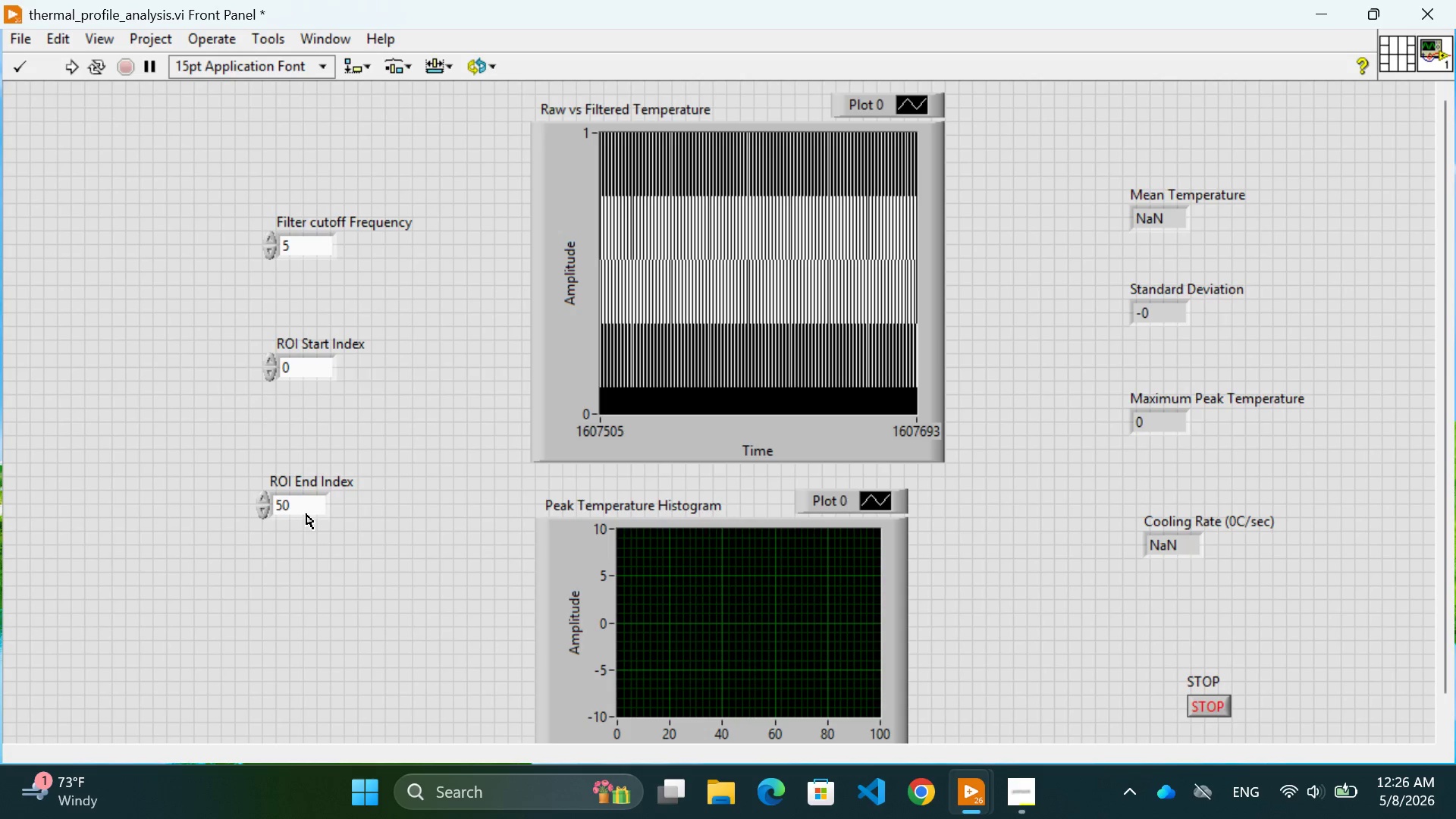 
key(Minus)
 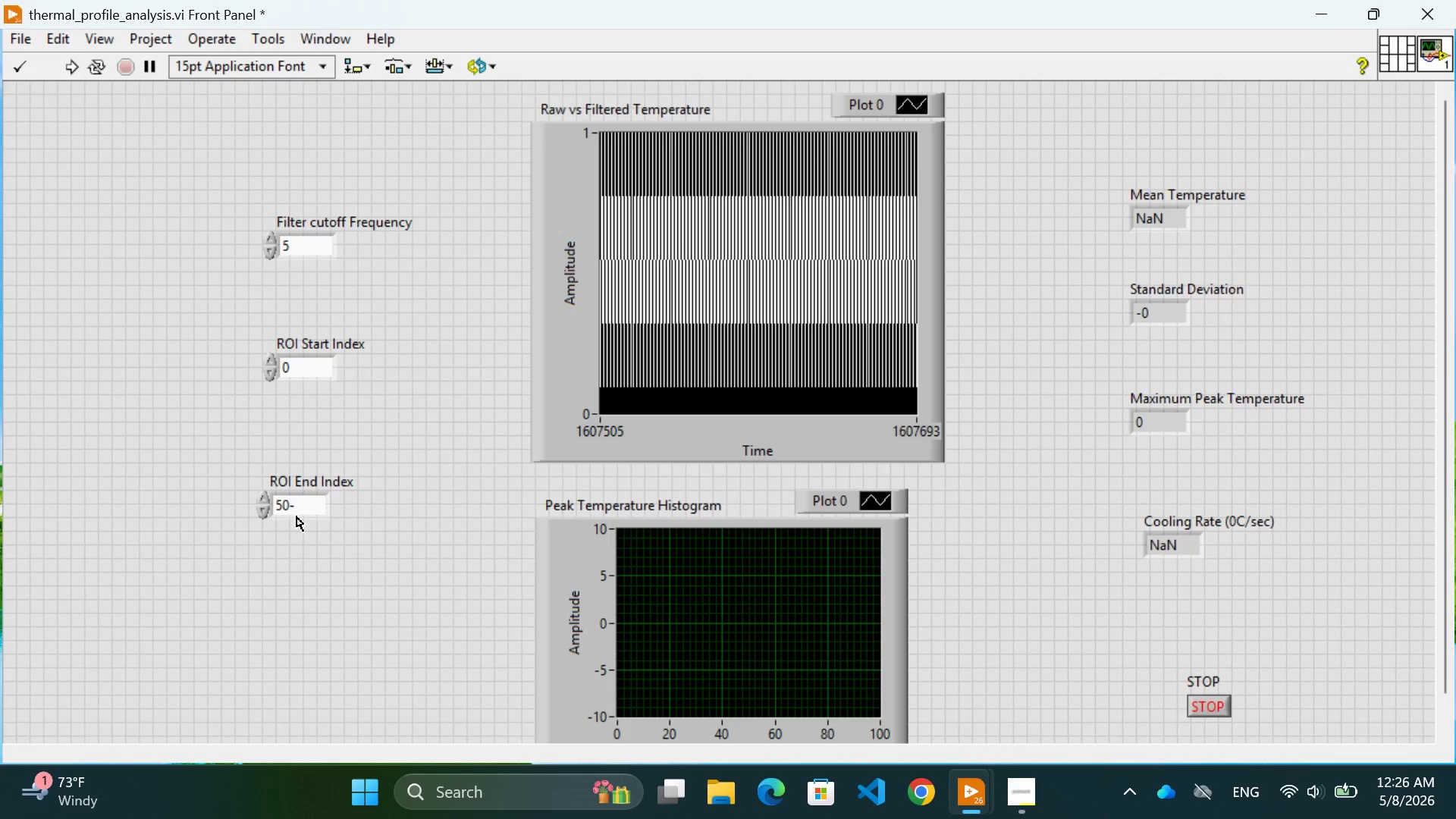 
key(Backspace)
 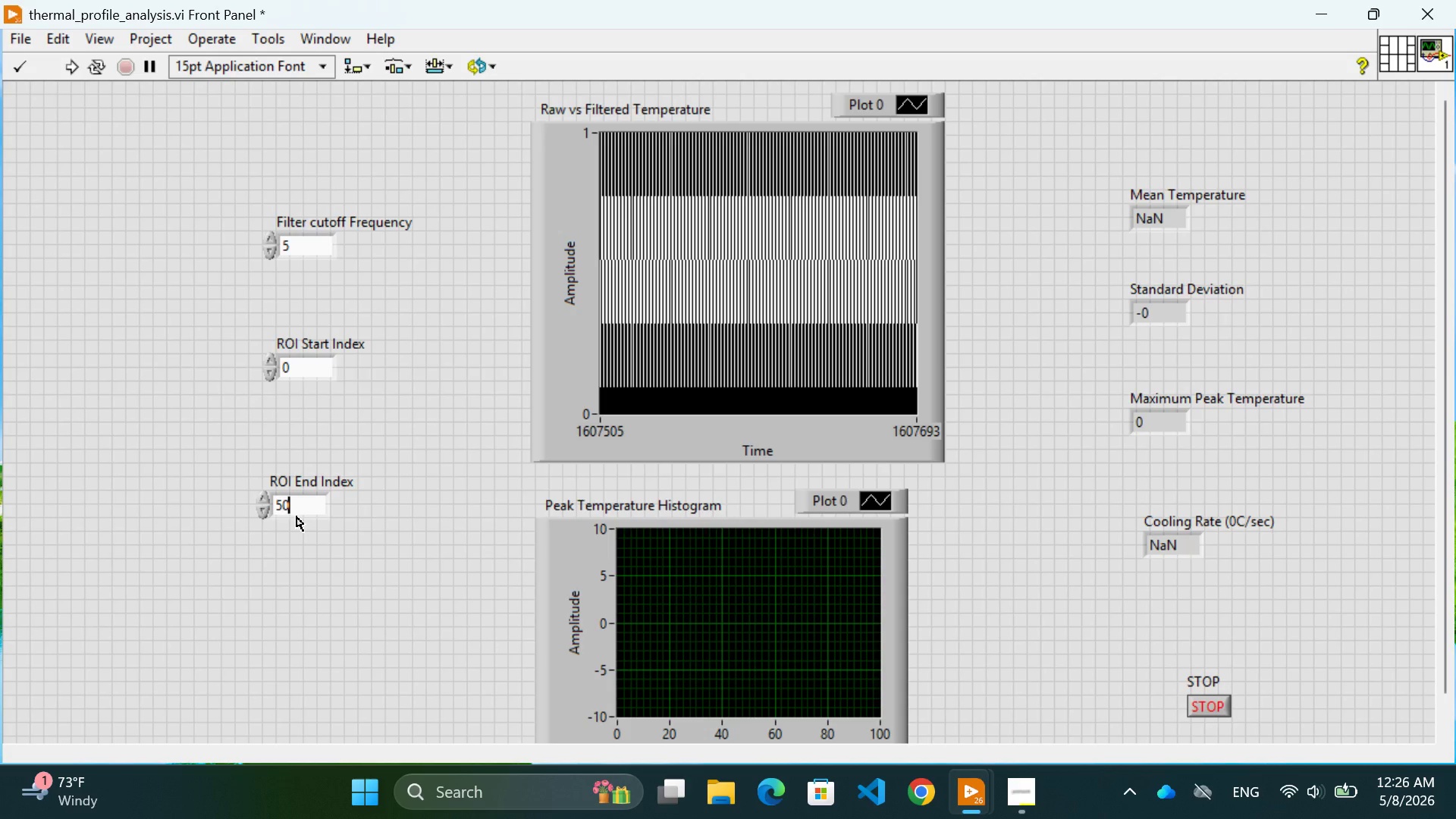 
key(0)
 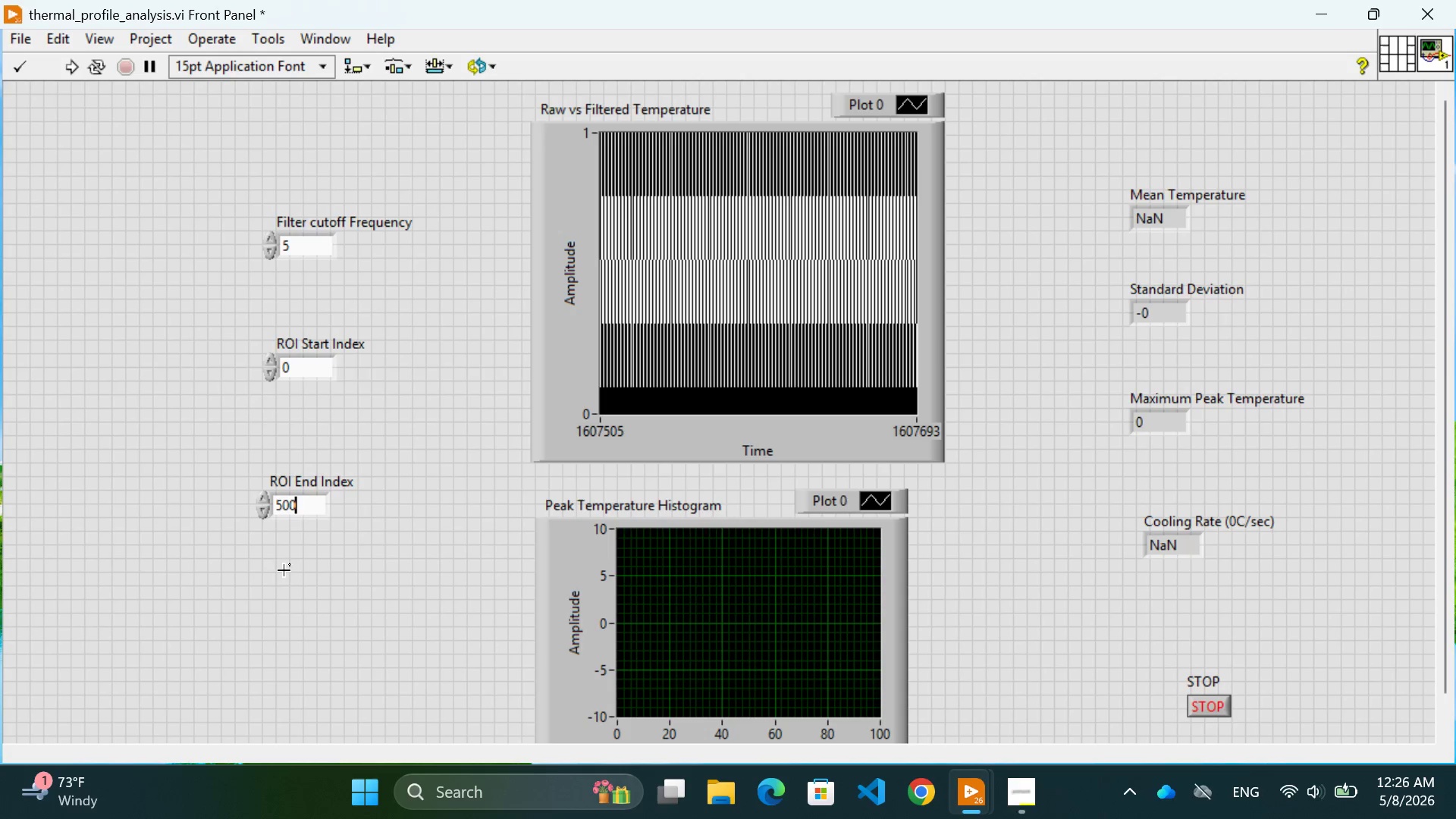 
left_click([286, 573])
 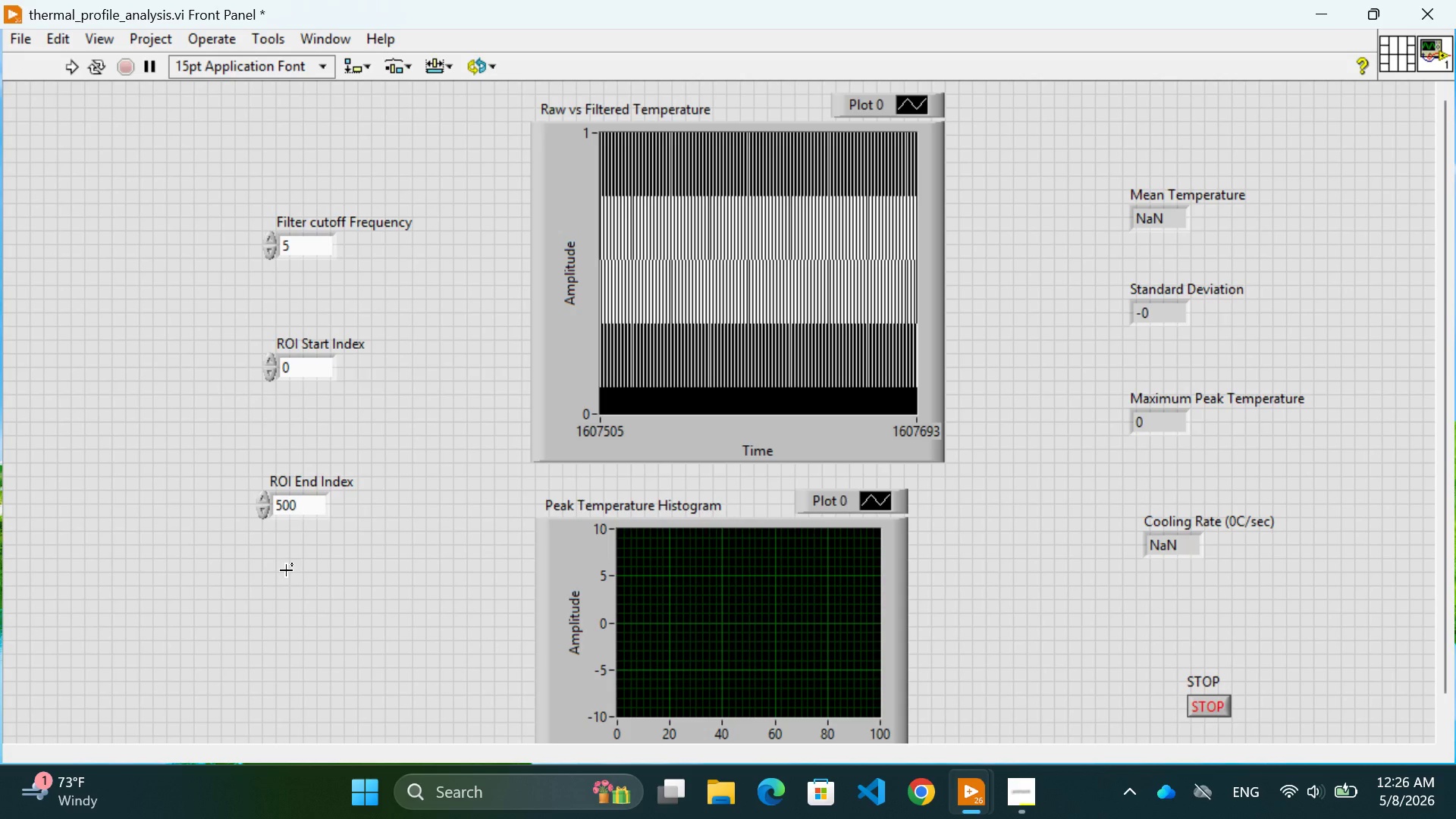 
left_click([286, 570])
 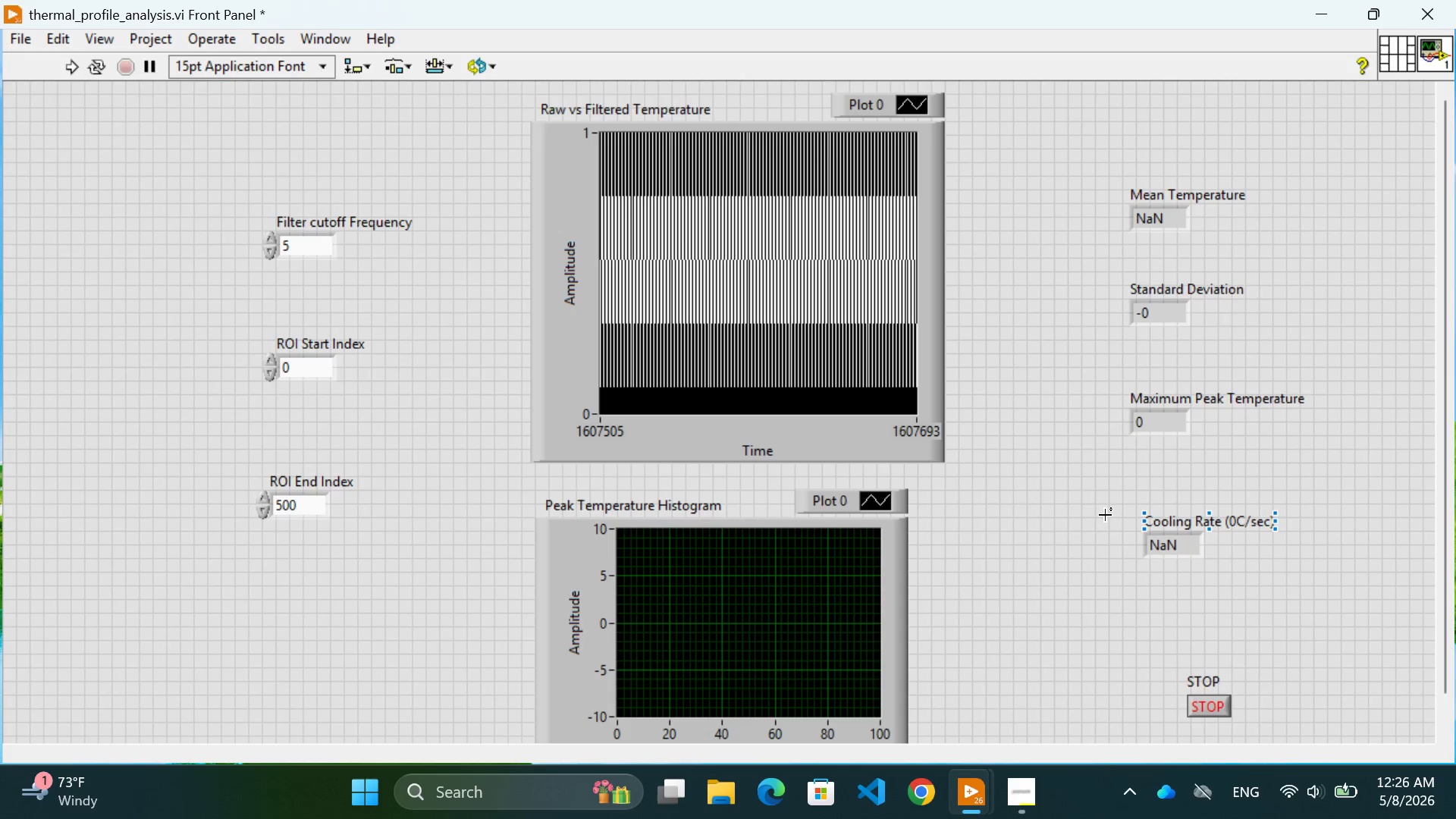 
left_click([995, 583])
 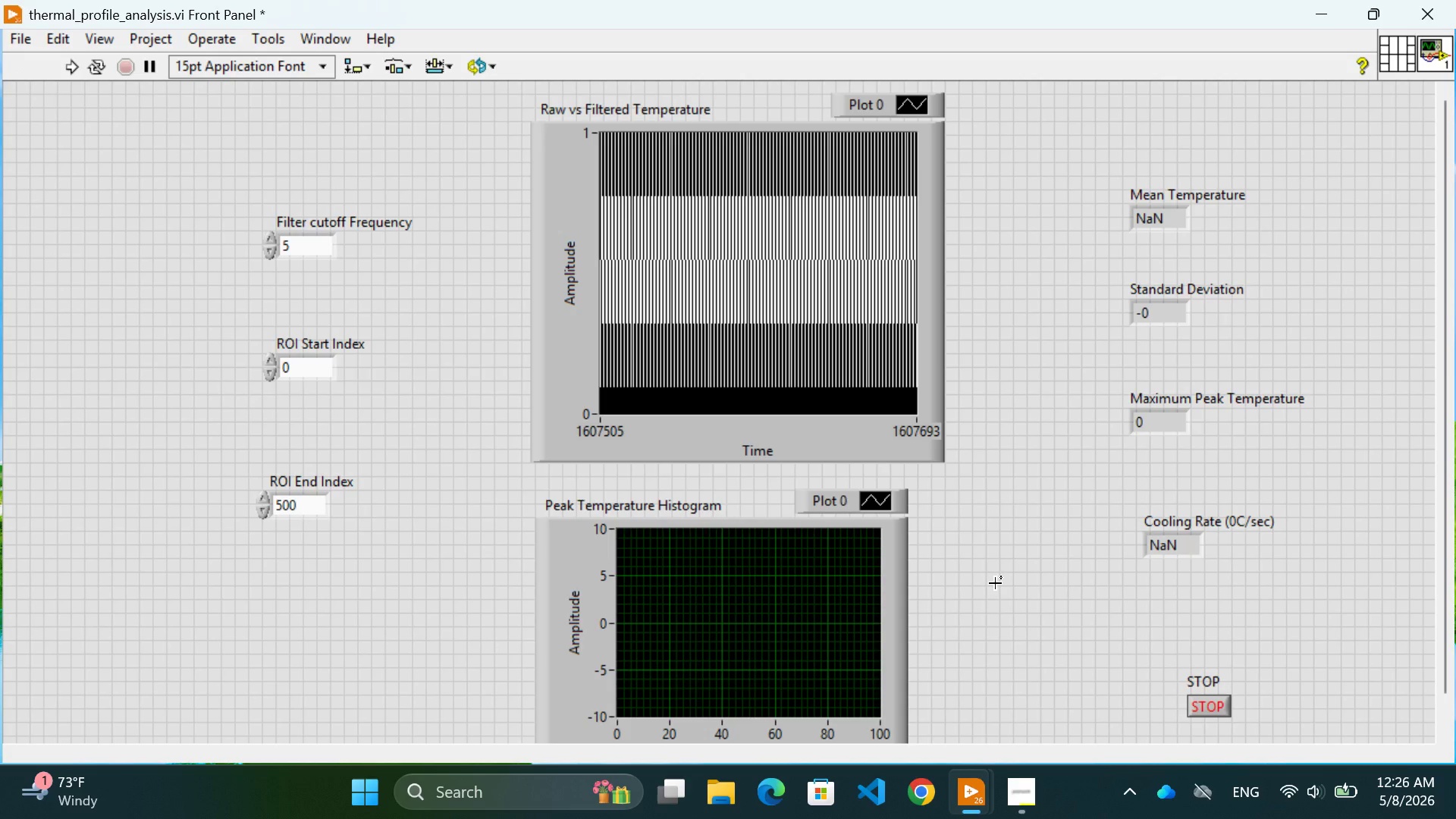 
scroll: coordinate [995, 583], scroll_direction: up, amount: 2.0
 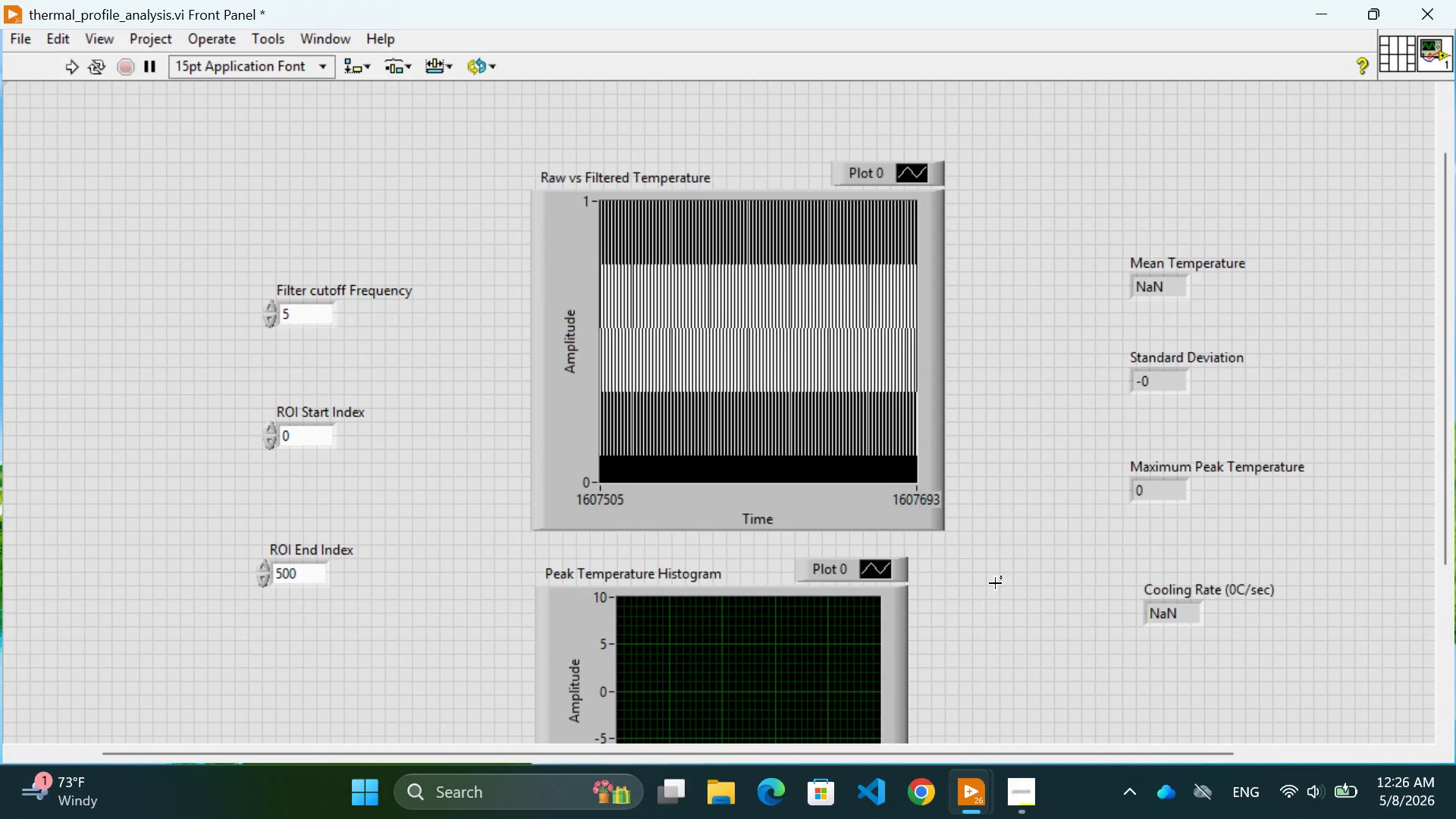 
wait(8.13)
 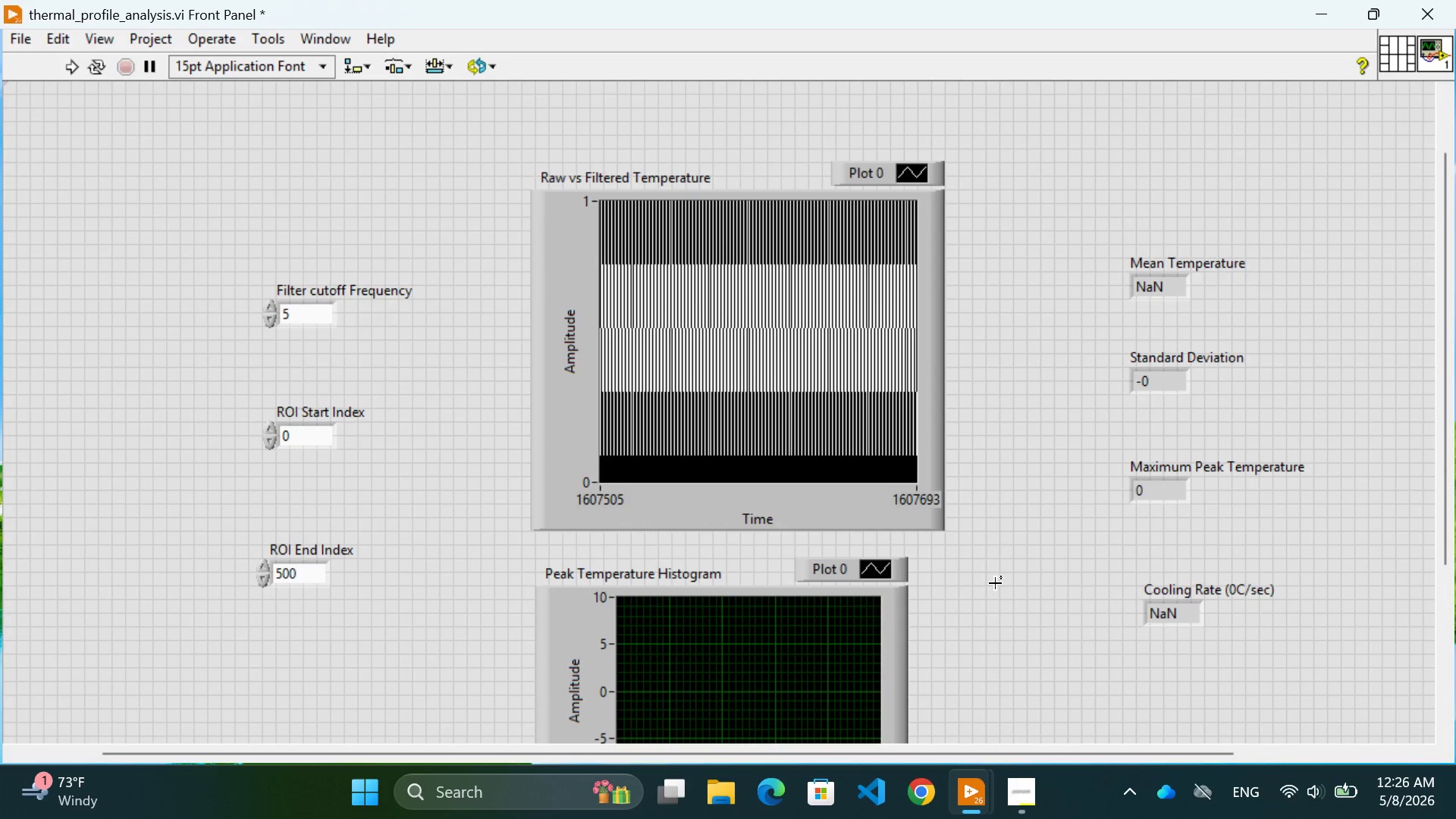 
scroll: coordinate [1003, 567], scroll_direction: none, amount: 0.0
 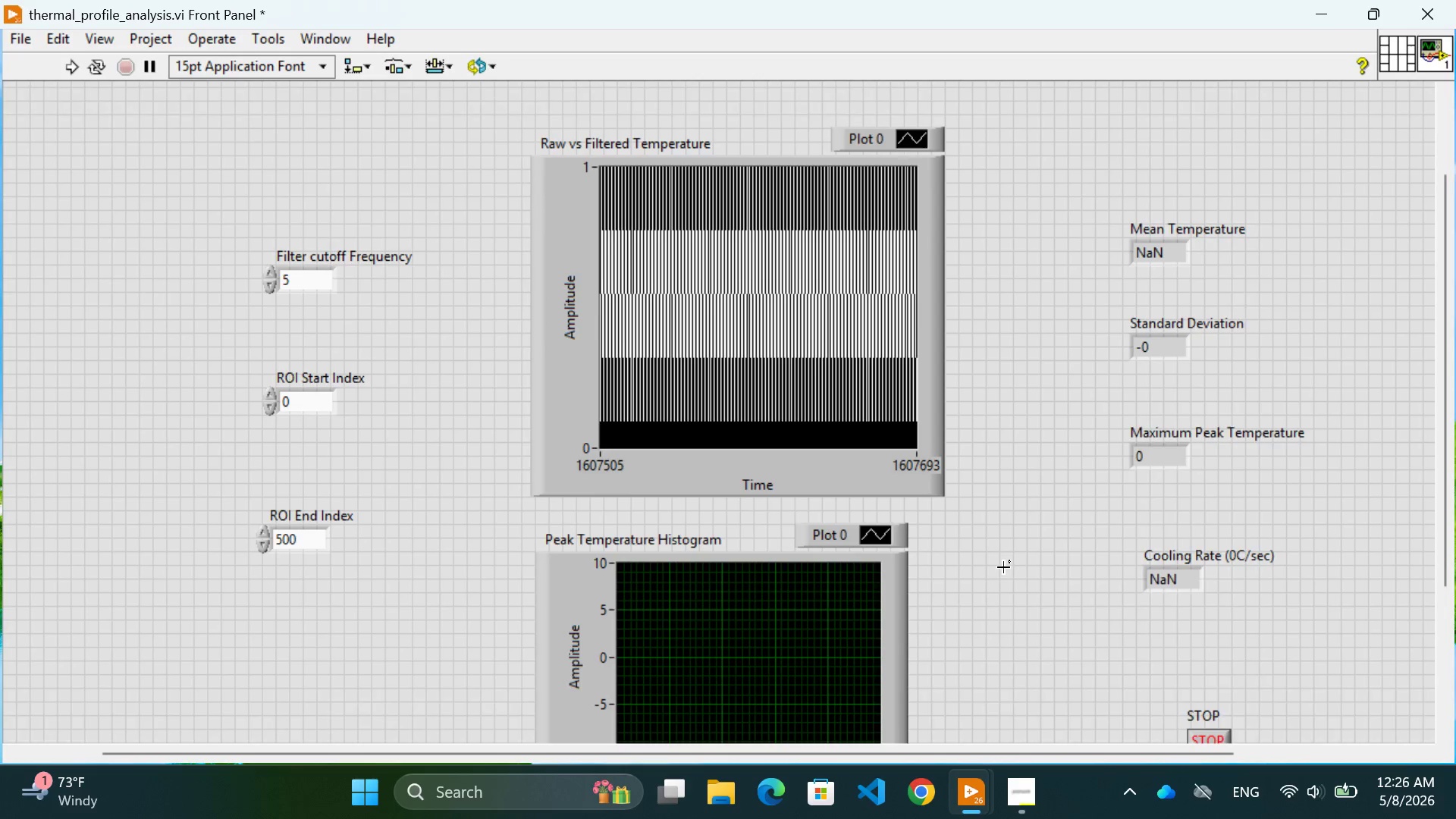 
scroll: coordinate [1003, 567], scroll_direction: down, amount: 1.0
 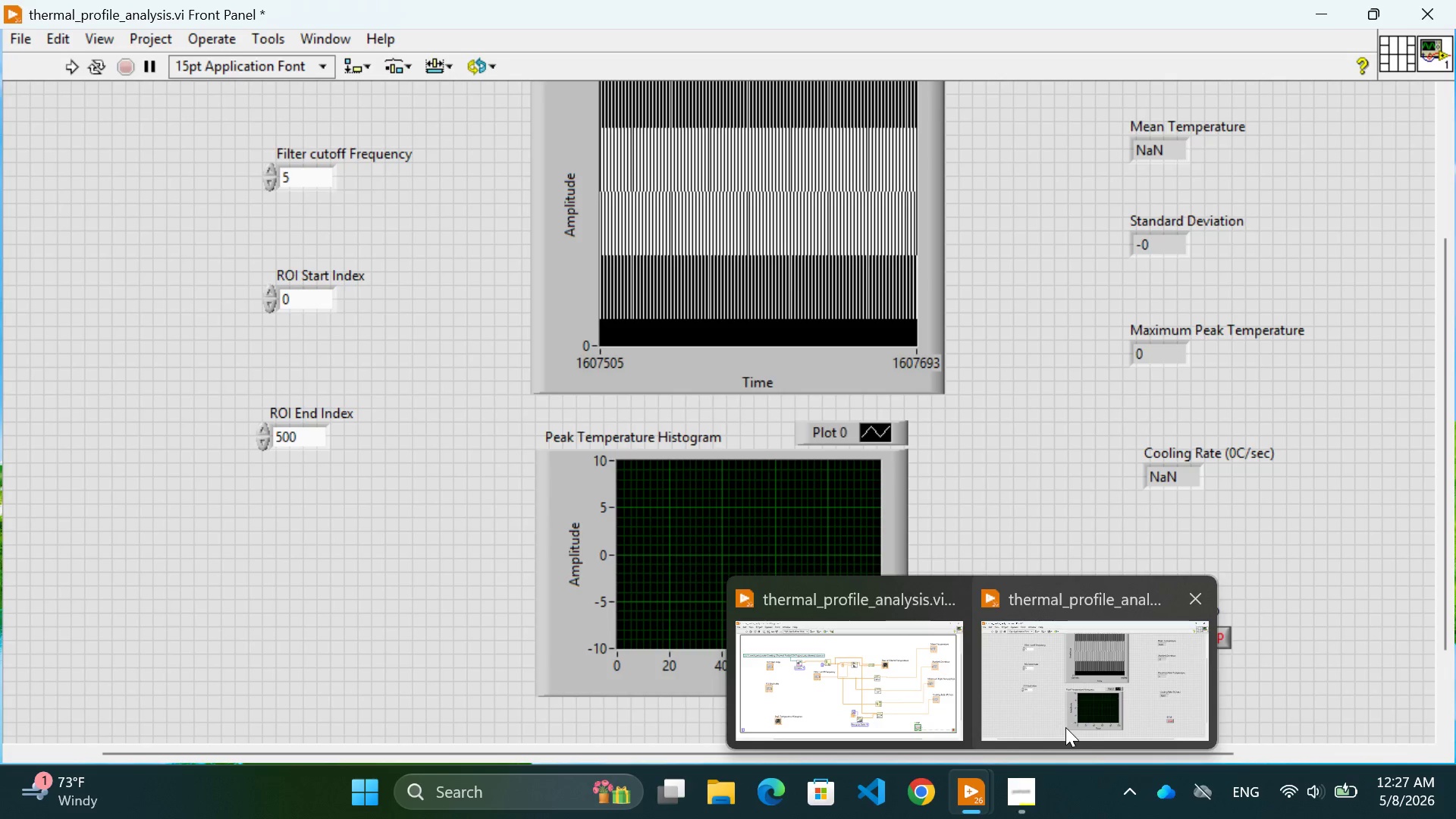 
wait(5.5)
 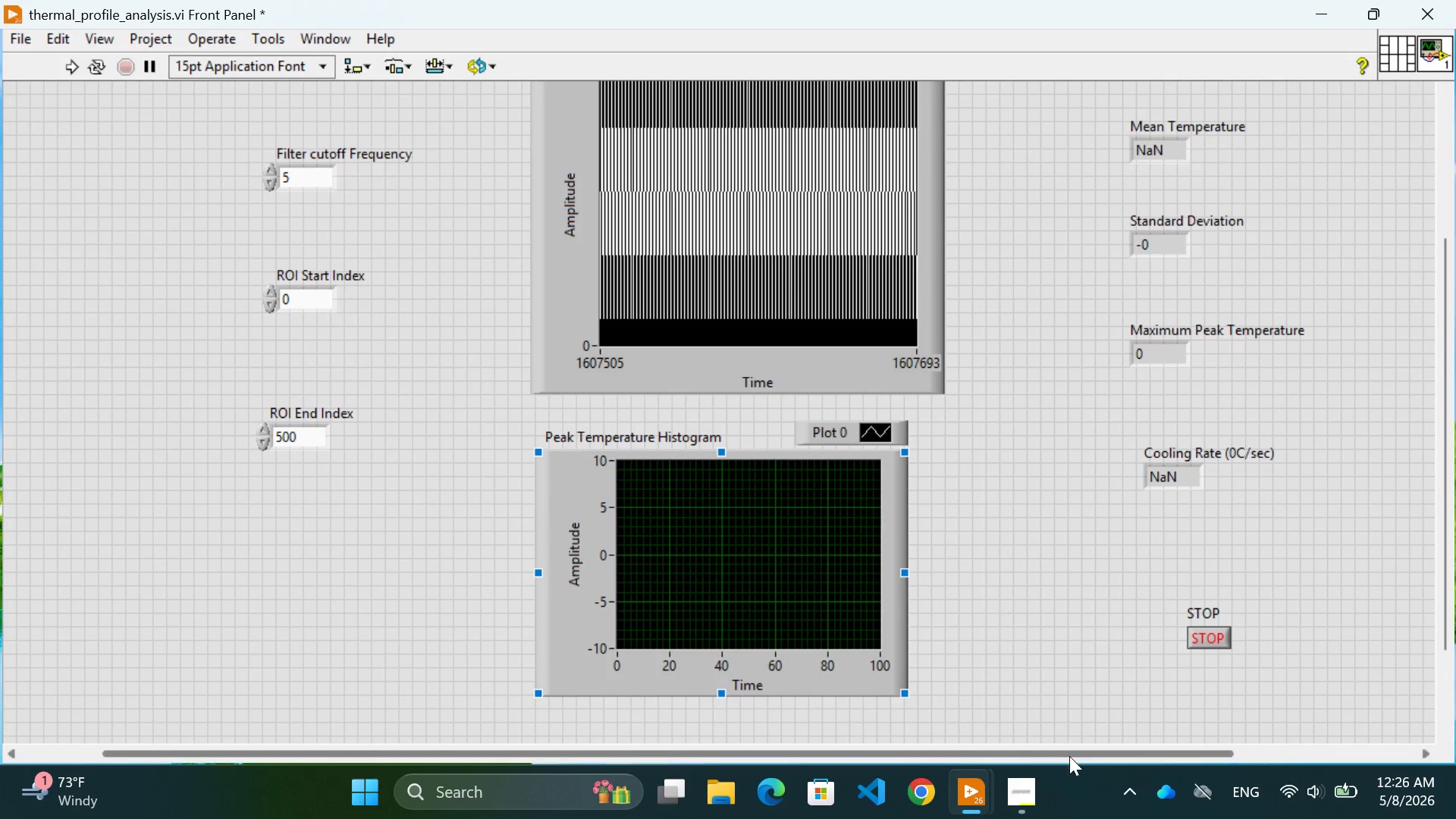 
left_click([1043, 714])